 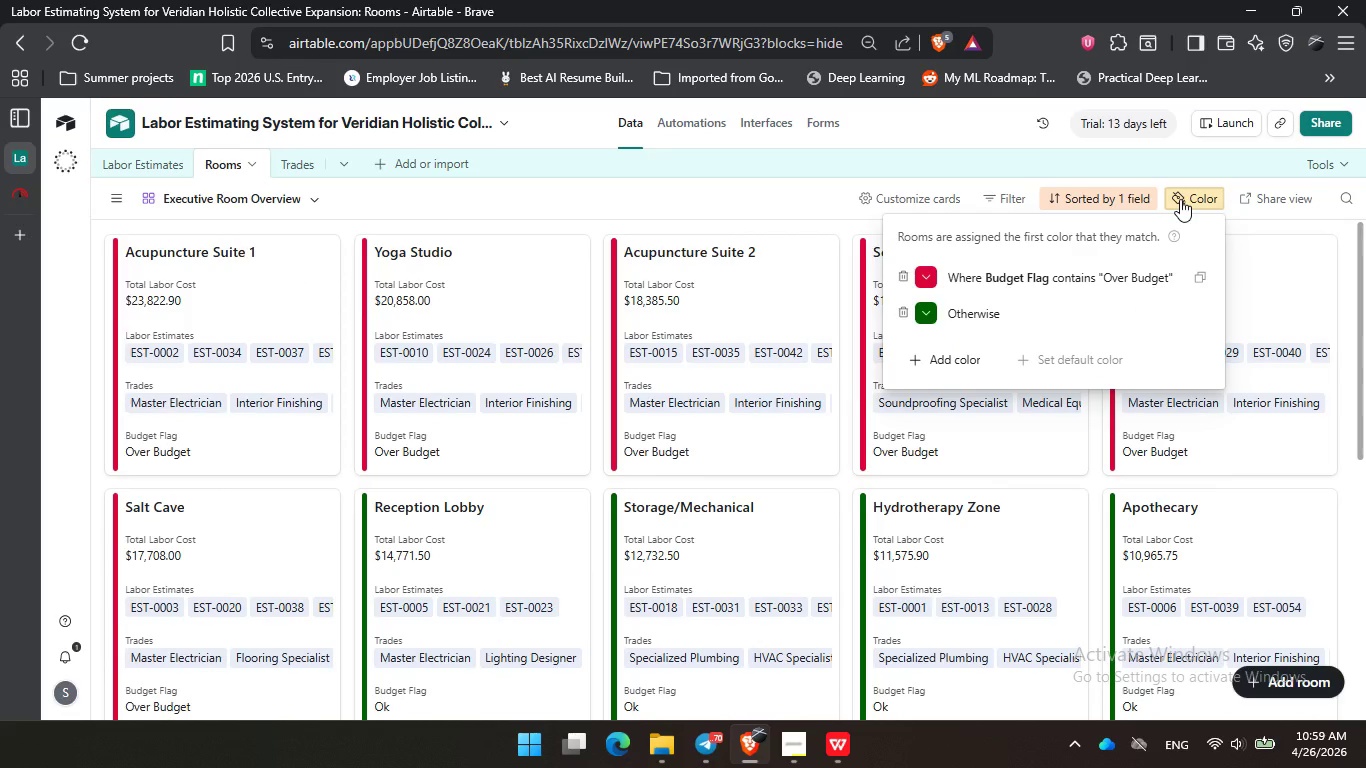 
left_click([1182, 198])
 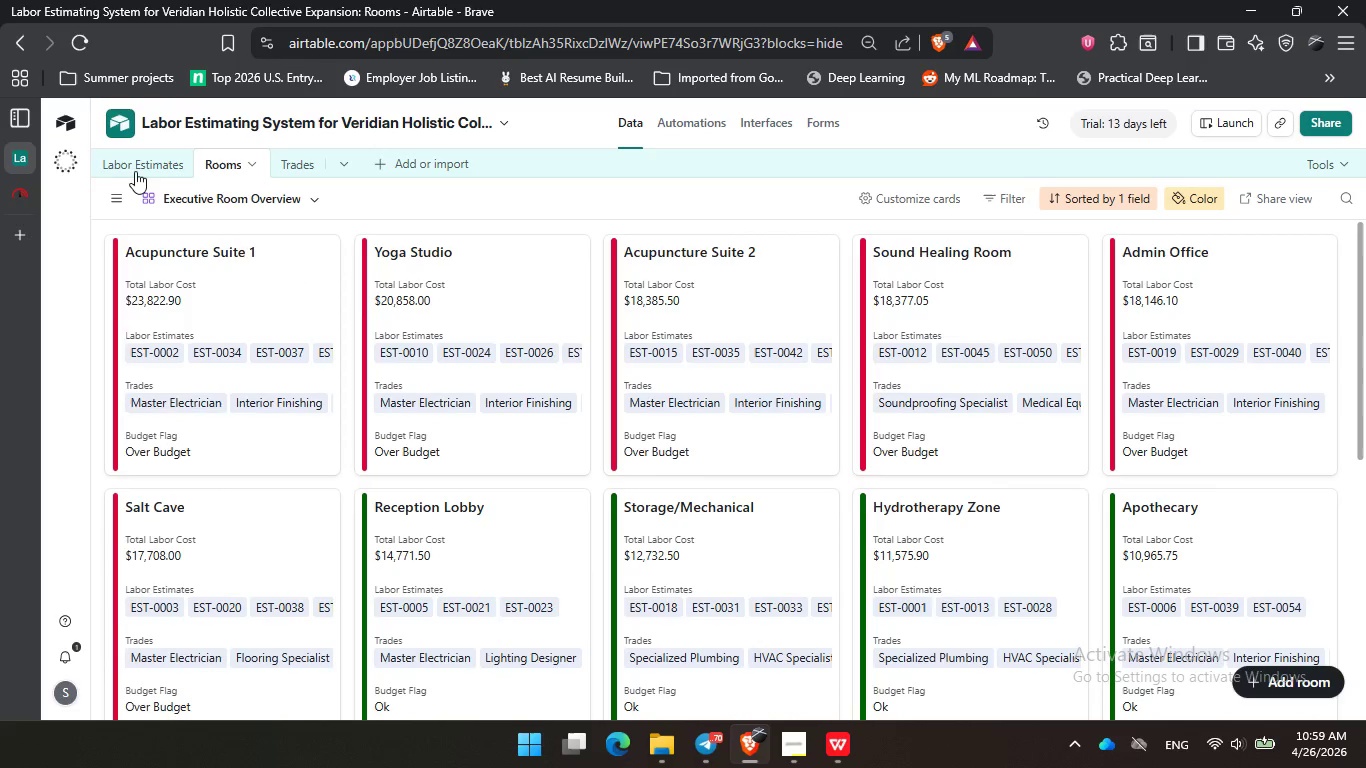 
left_click([133, 170])
 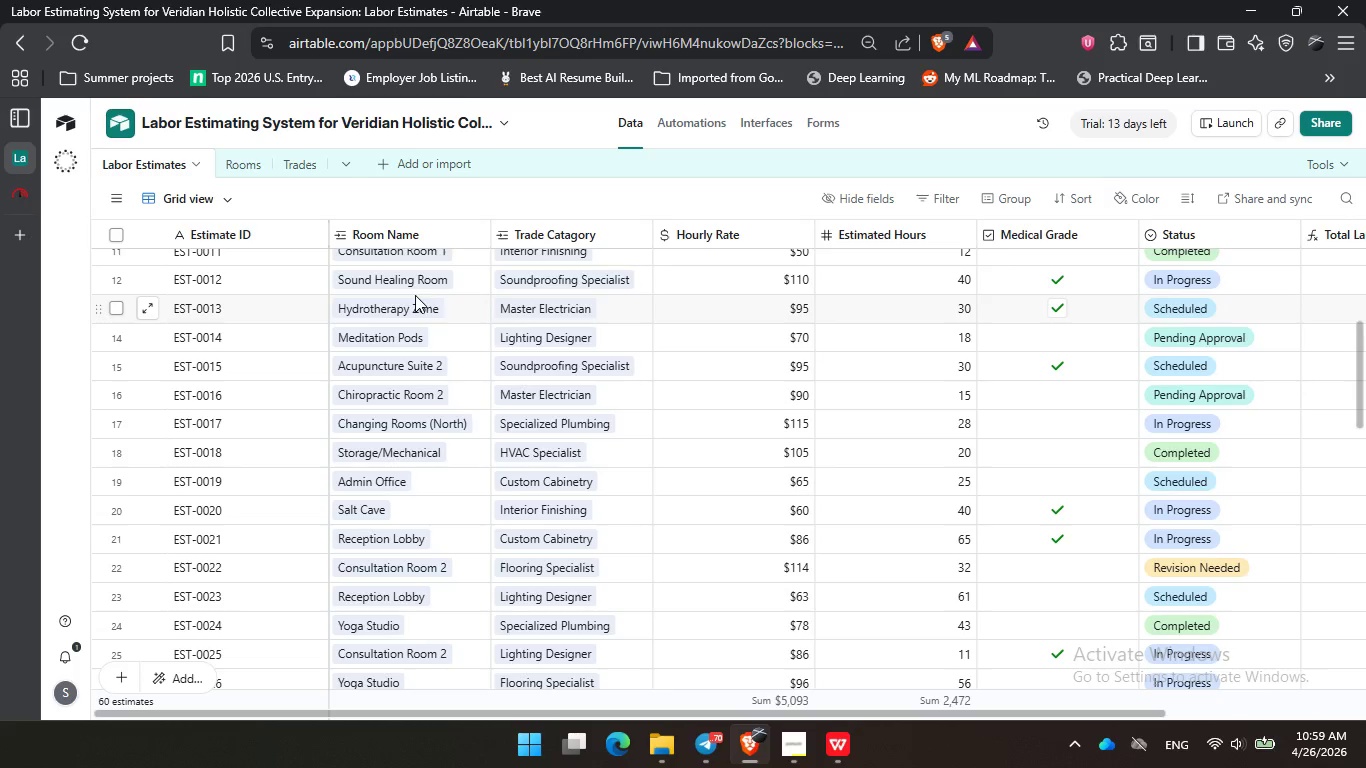 
left_click([234, 167])
 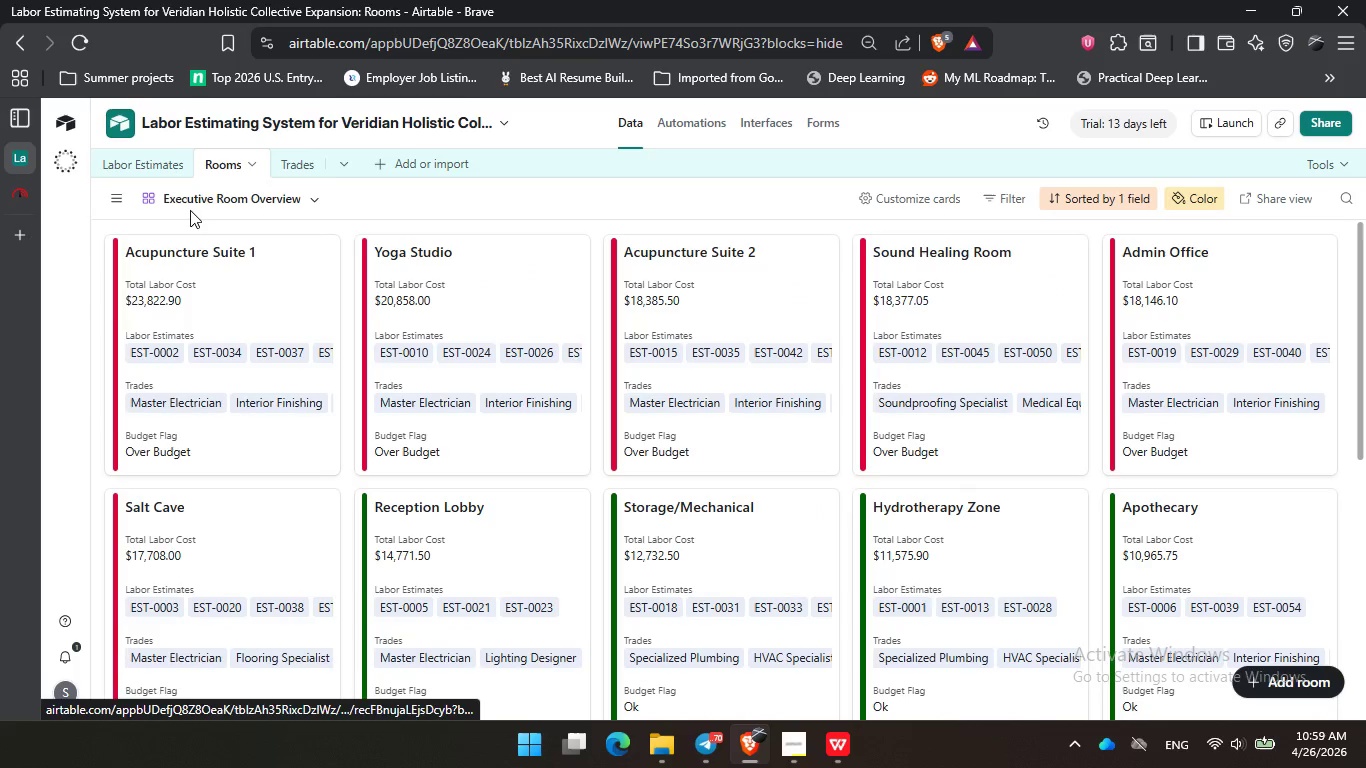 
left_click([123, 194])
 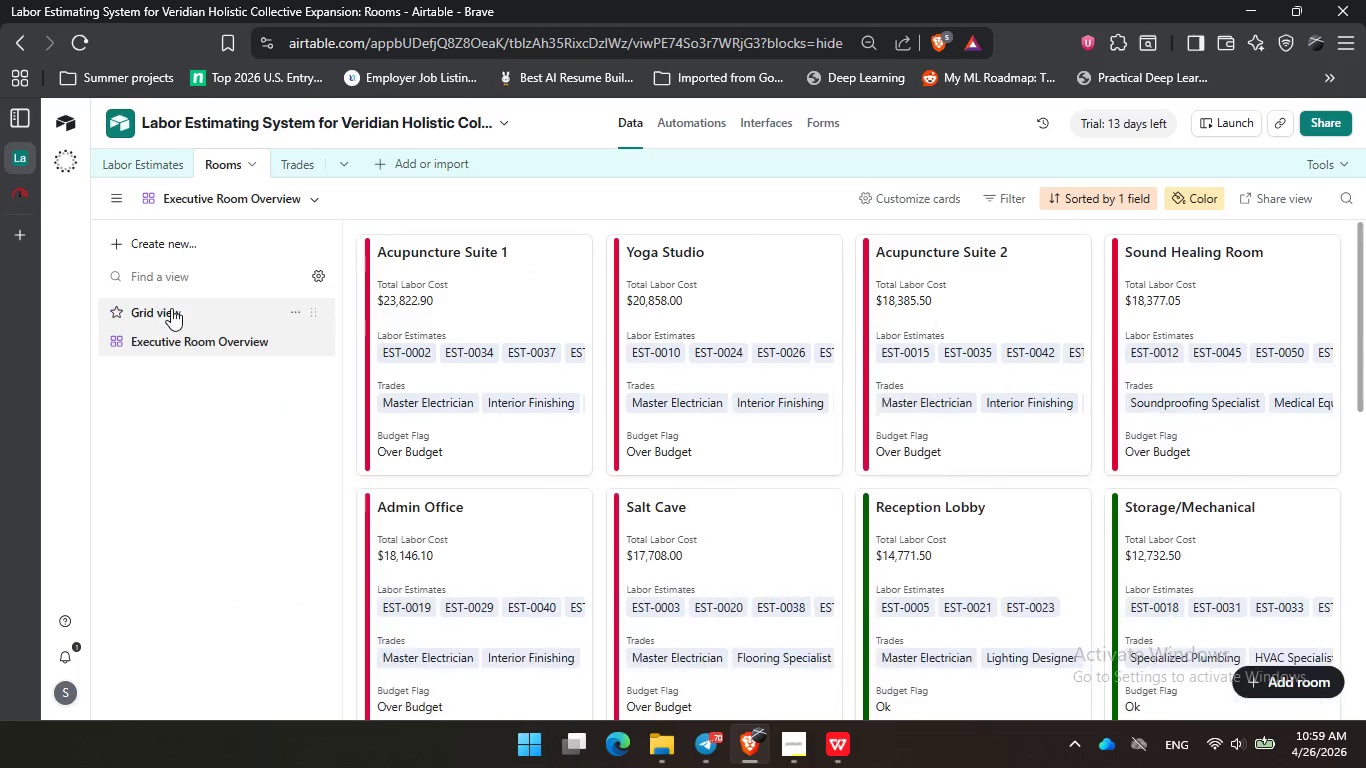 
left_click([172, 308])
 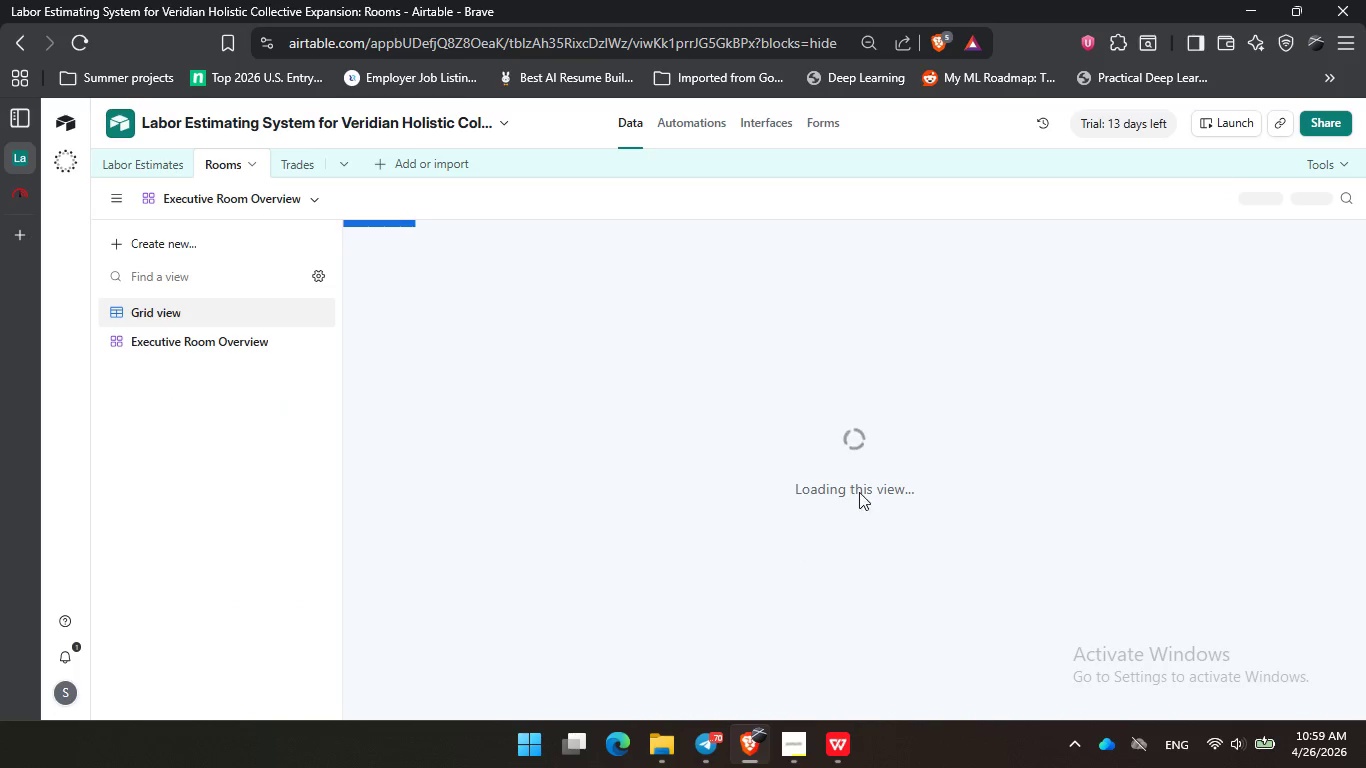 
left_click([776, 767])